 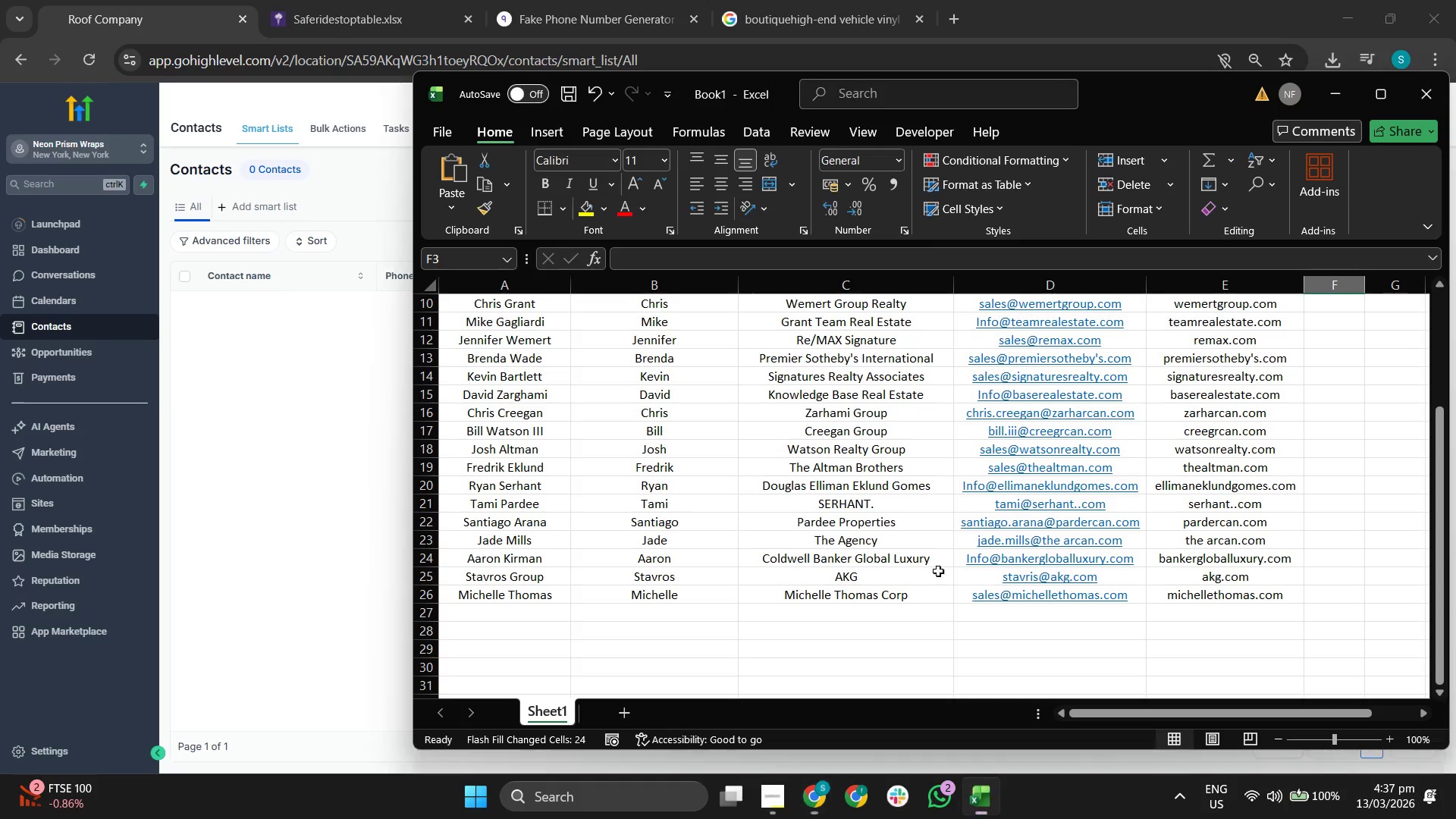 
scroll: coordinate [1036, 523], scroll_direction: up, amount: 8.0
 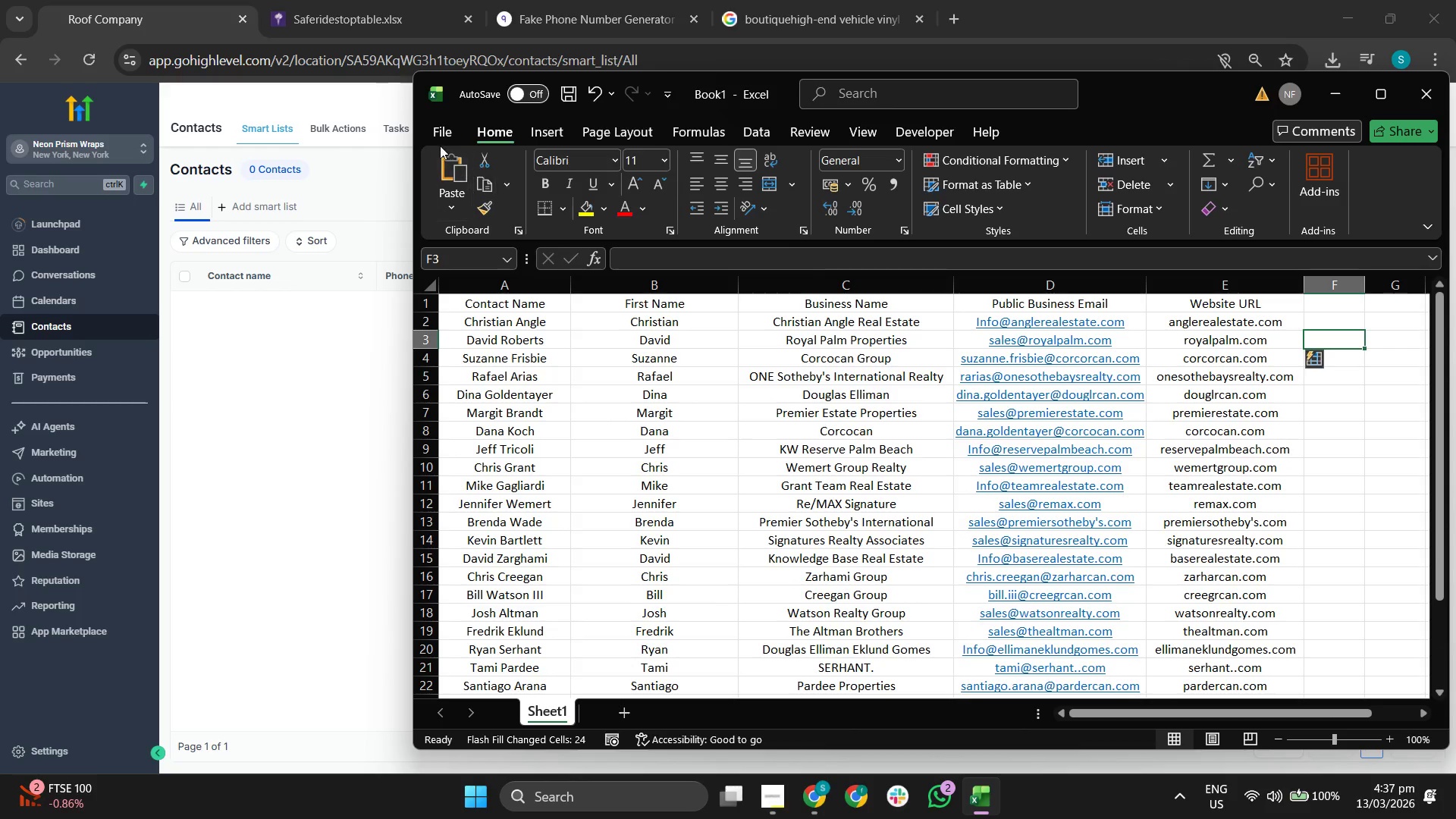 
left_click([435, 135])
 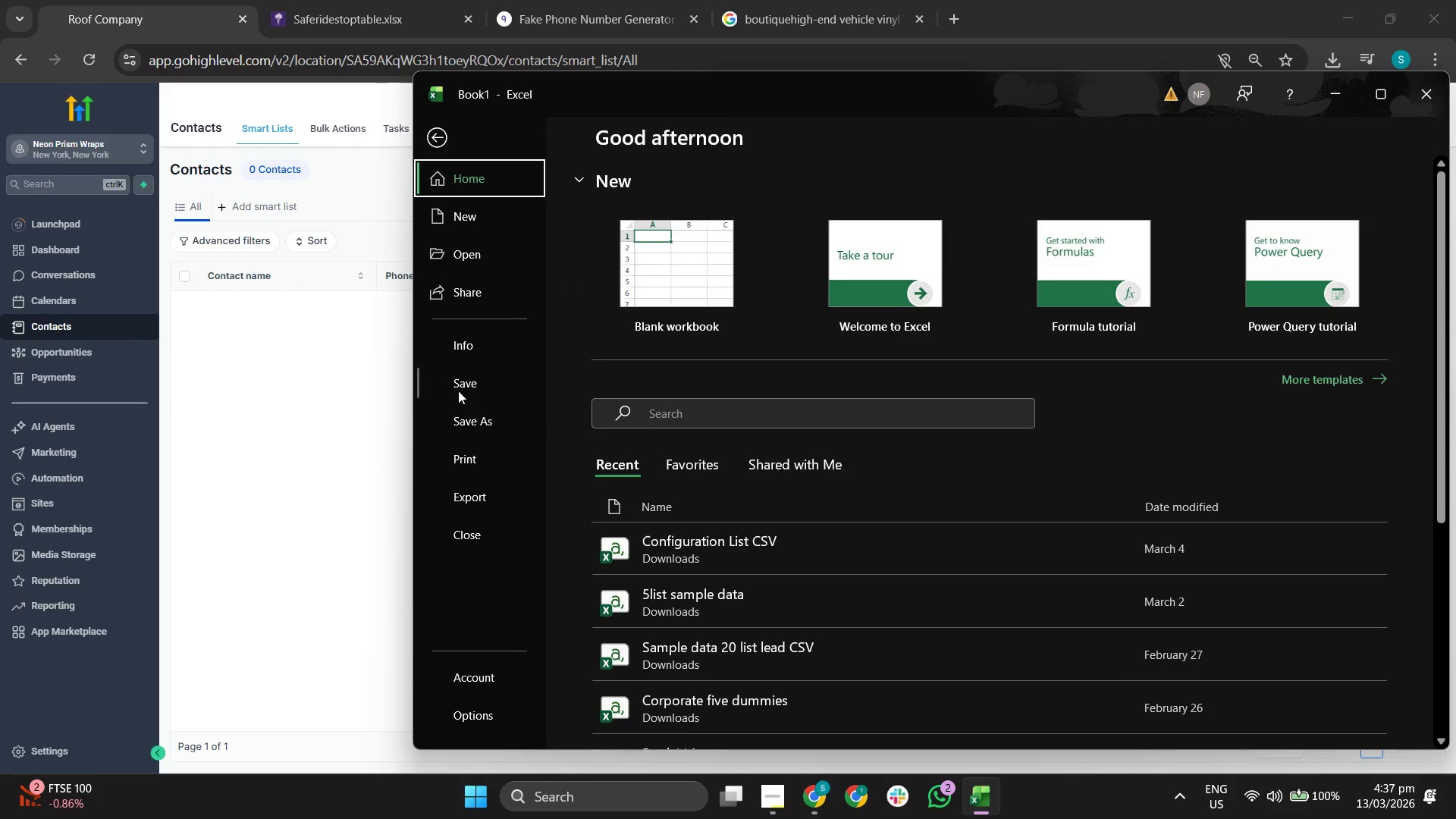 
left_click([472, 422])
 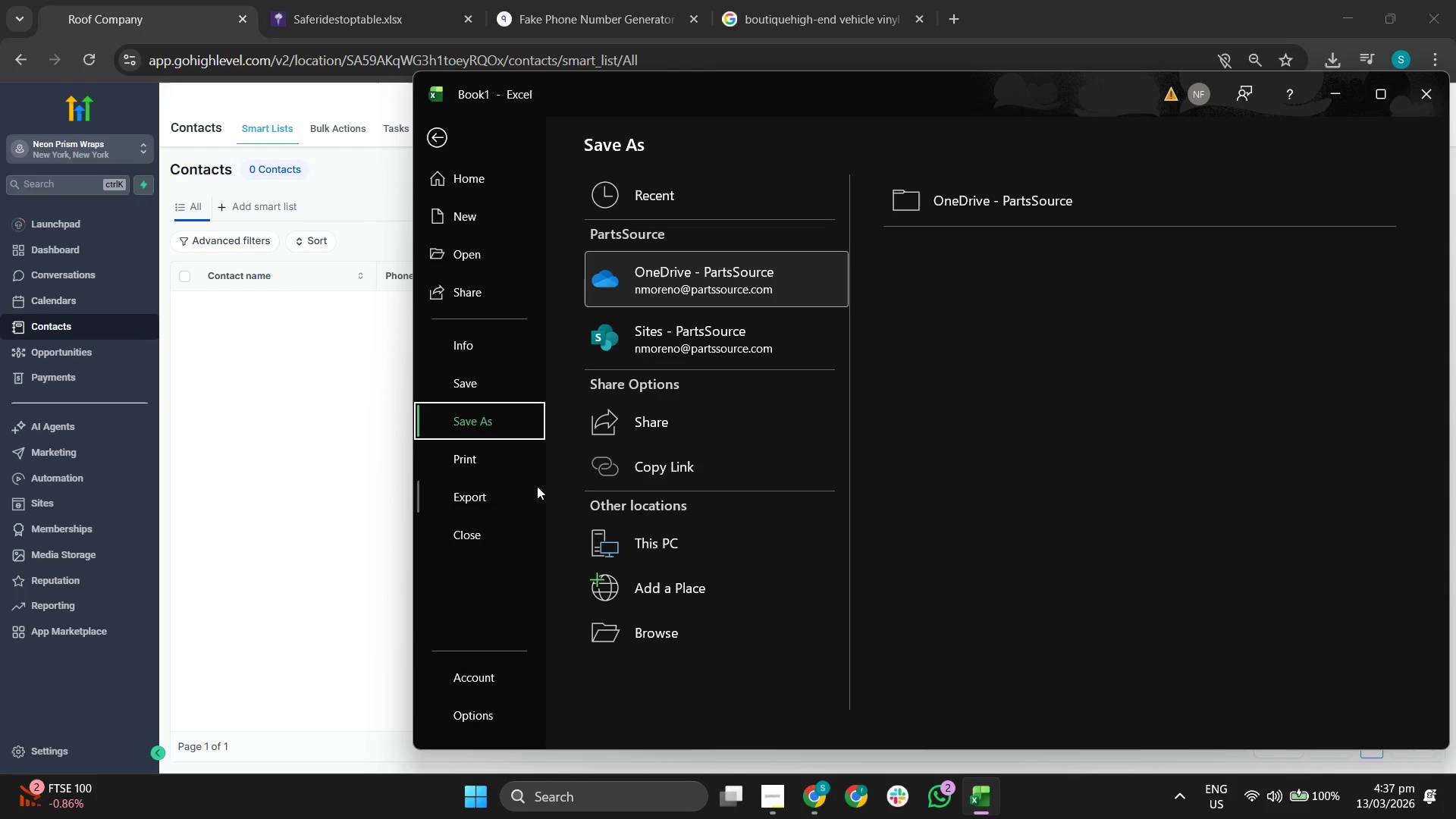 
left_click([670, 548])
 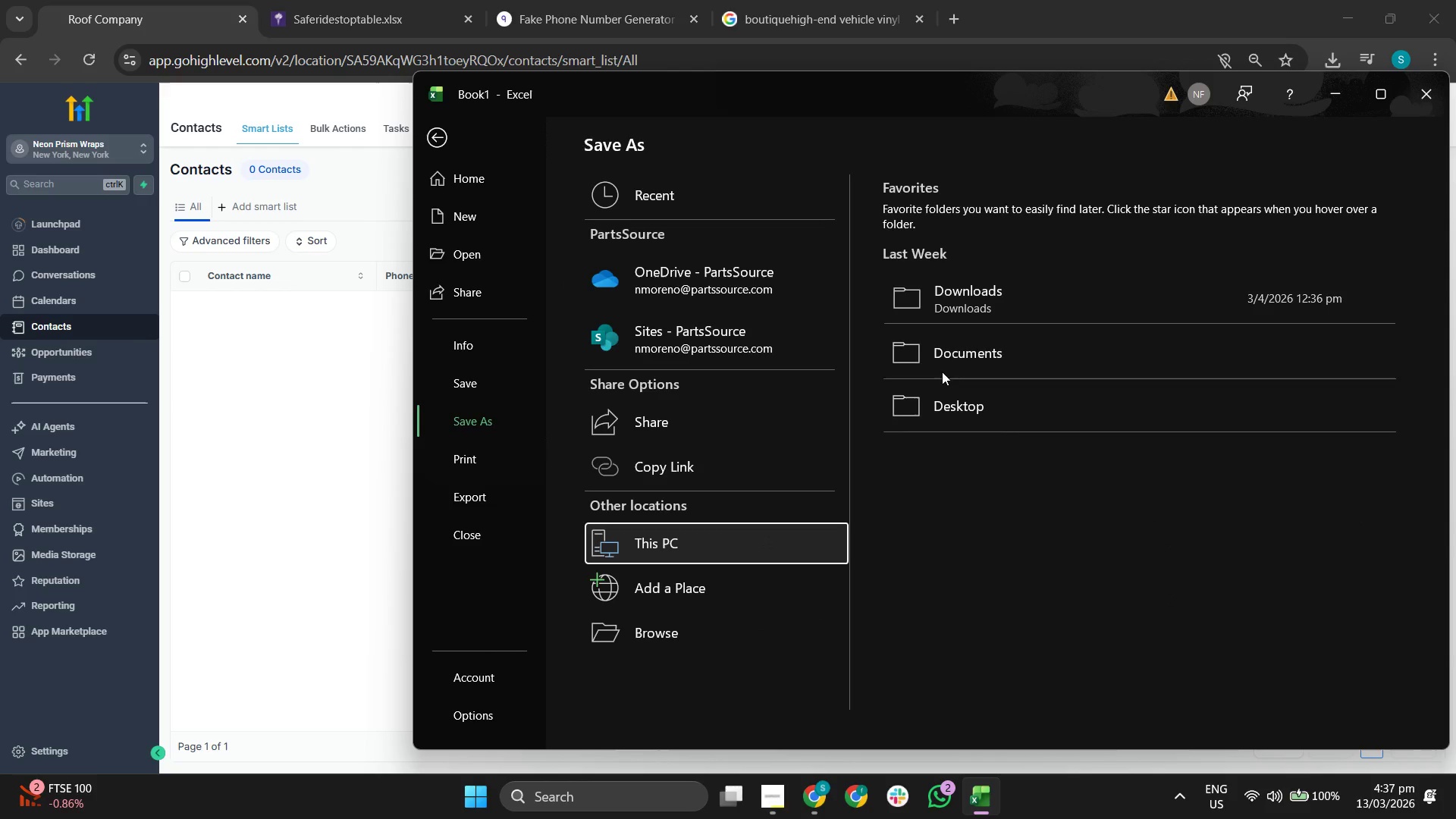 
left_click([974, 318])
 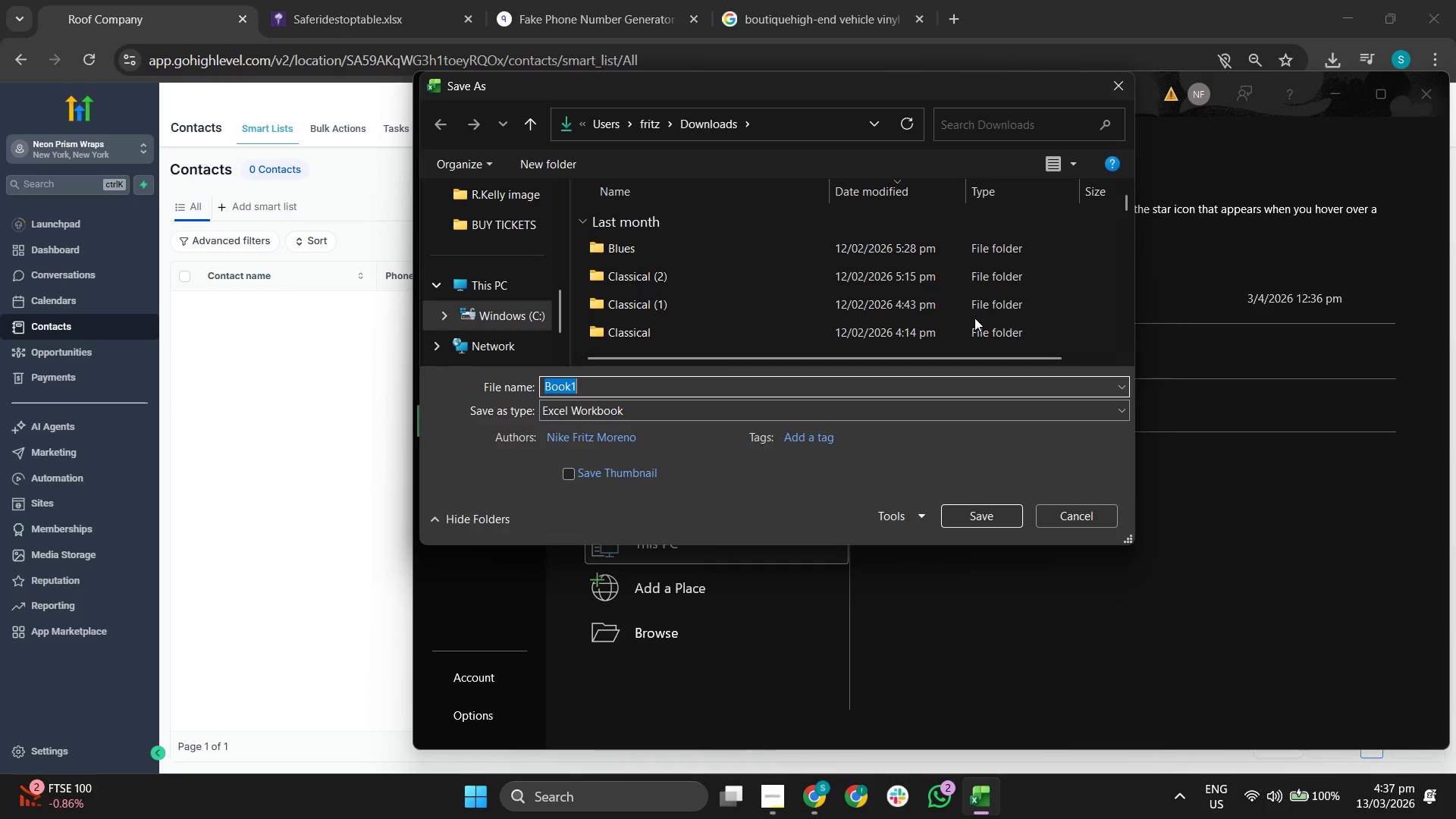 
wait(5.28)
 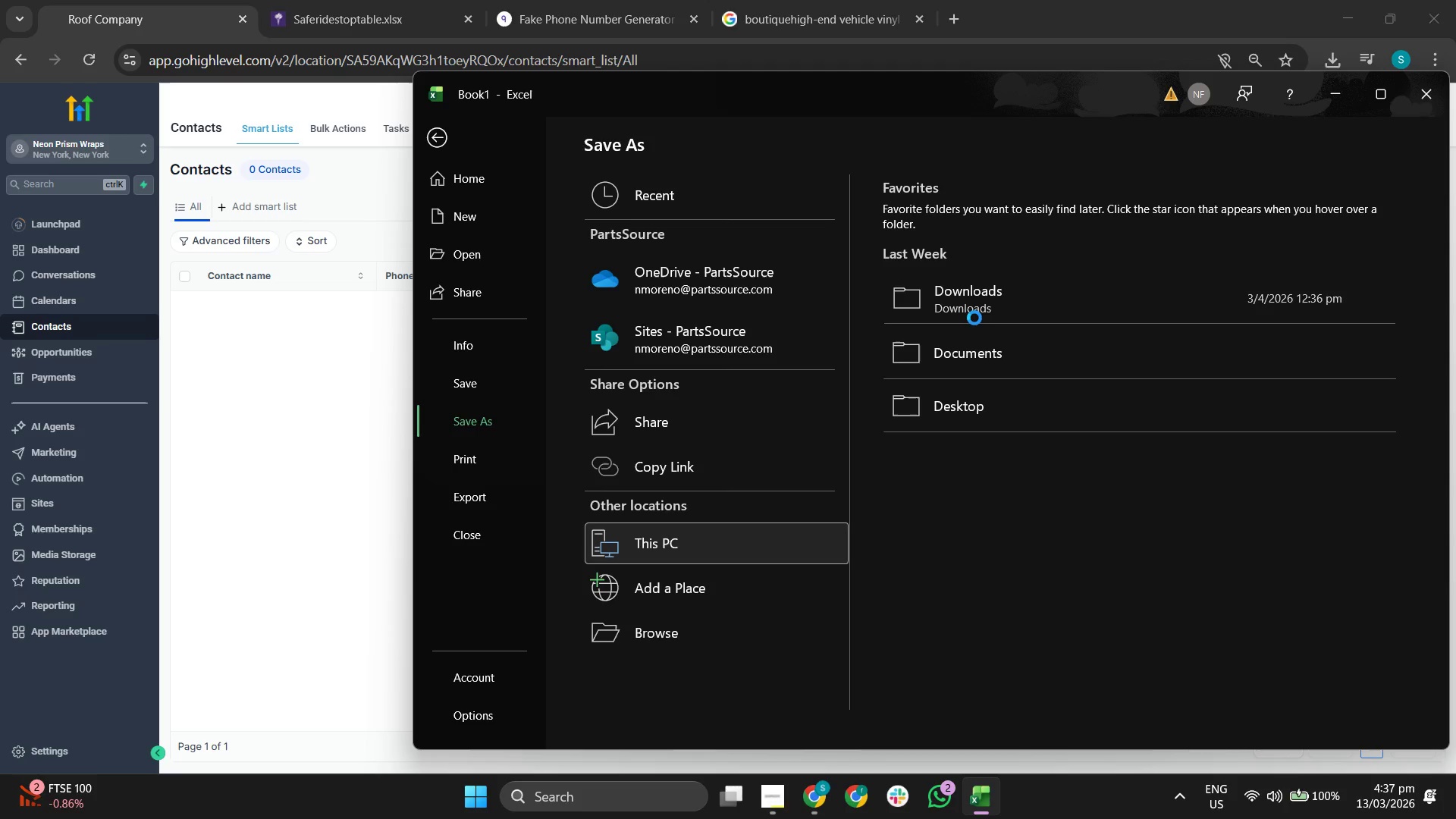 
left_click([748, 412])
 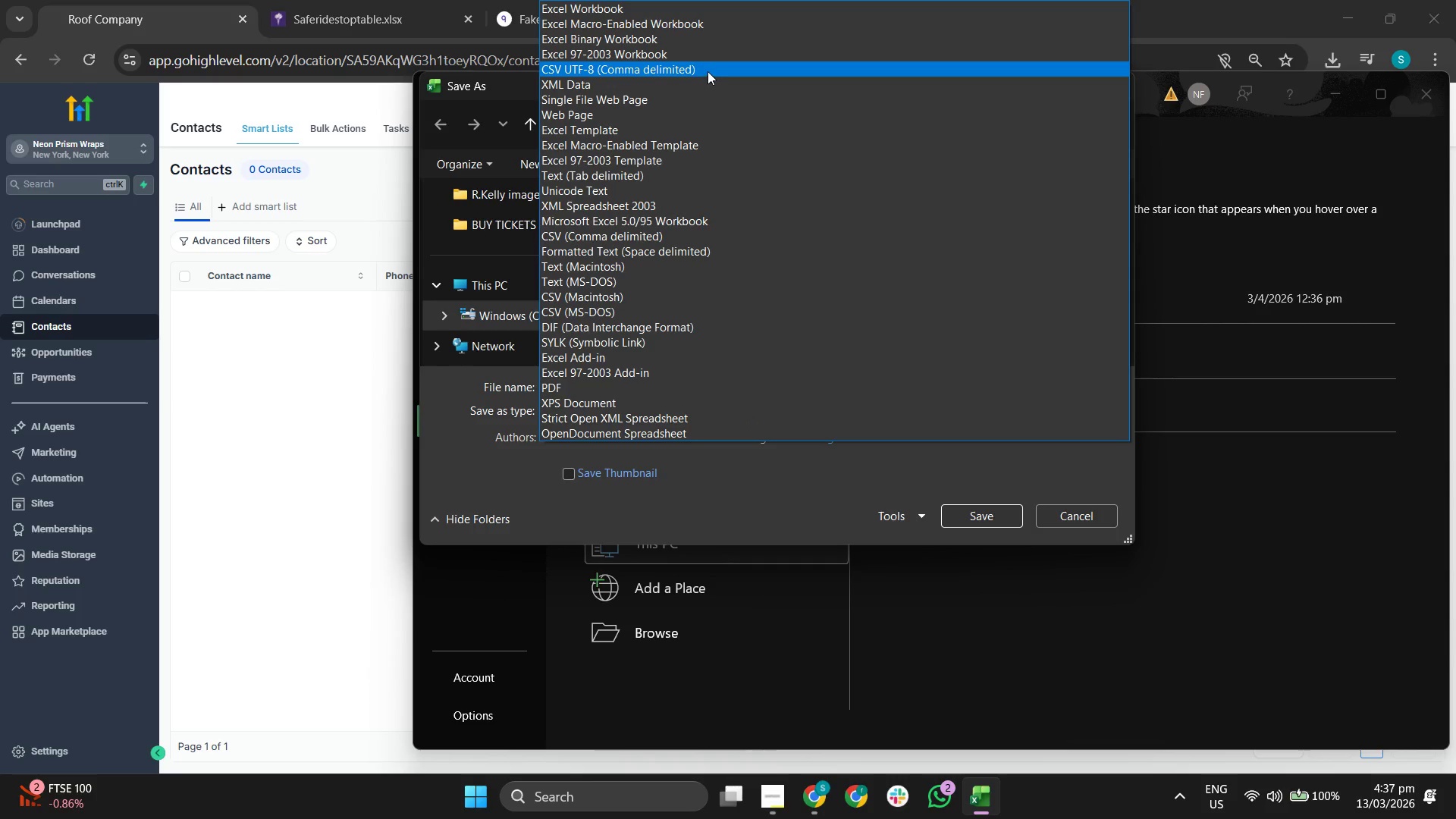 
left_click([708, 70])
 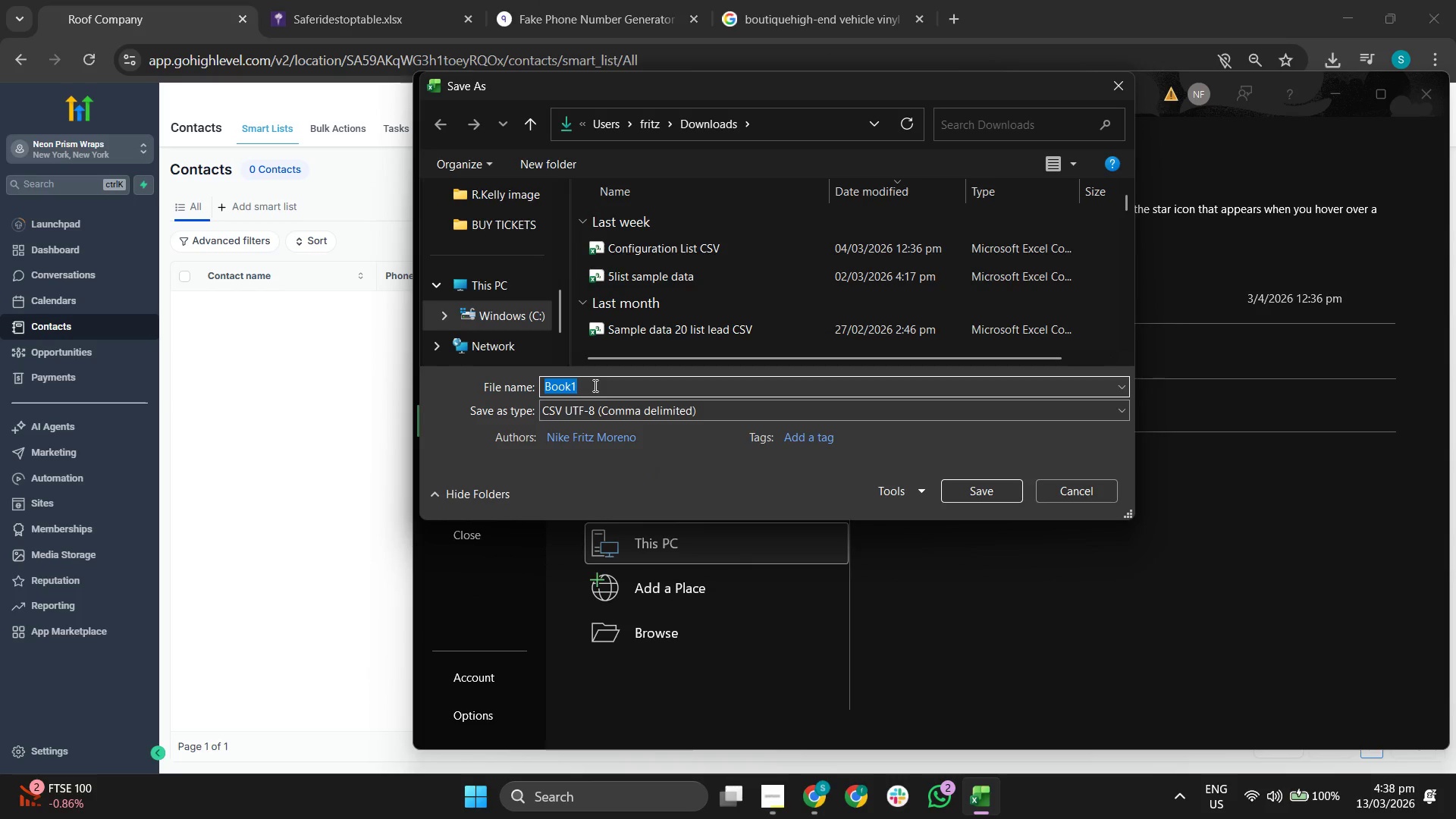 
key(Backspace)
type(sample data 25l)
key(Backspace)
type( list)
 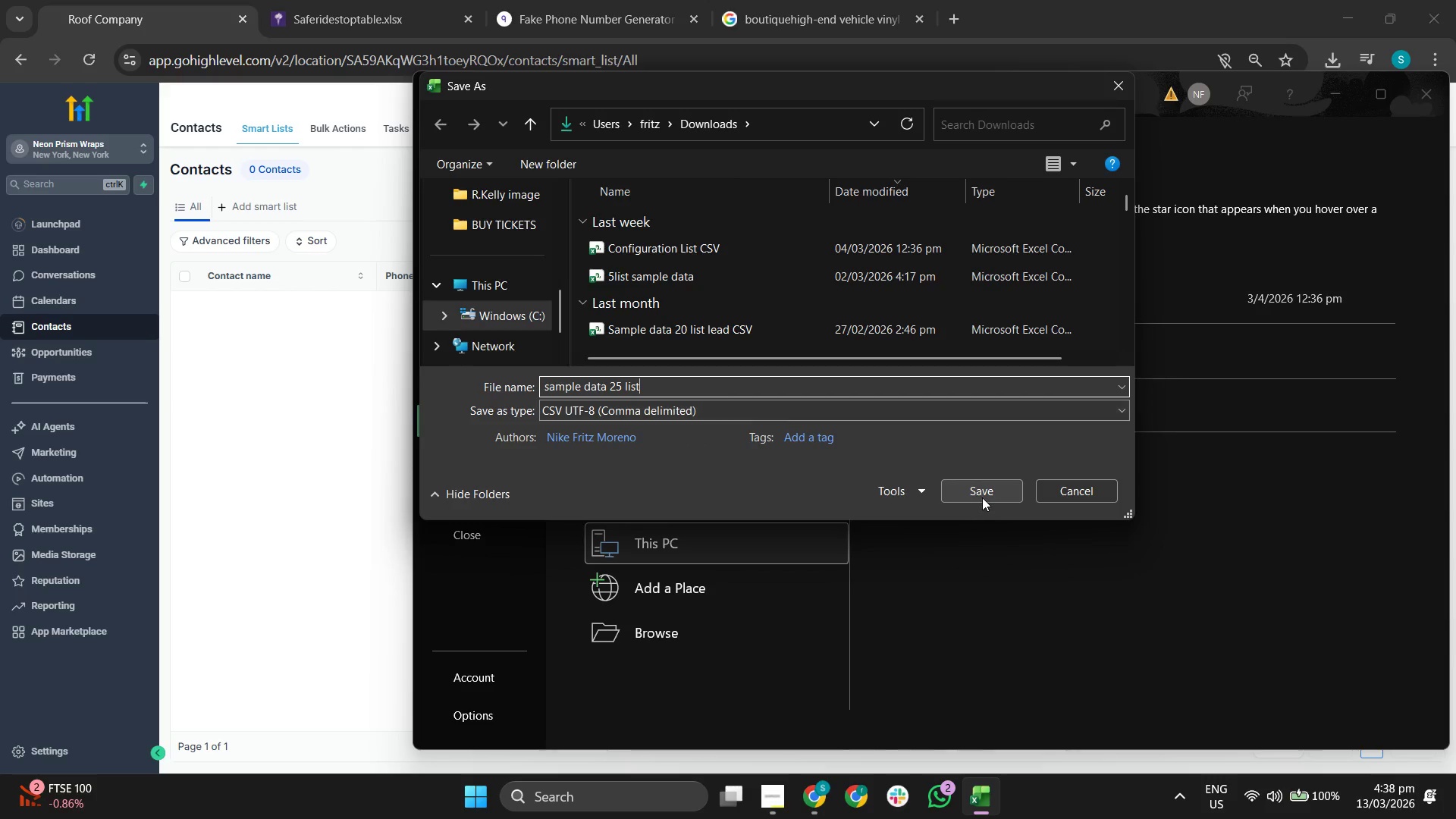 
scroll: coordinate [498, 262], scroll_direction: up, amount: 2.0
 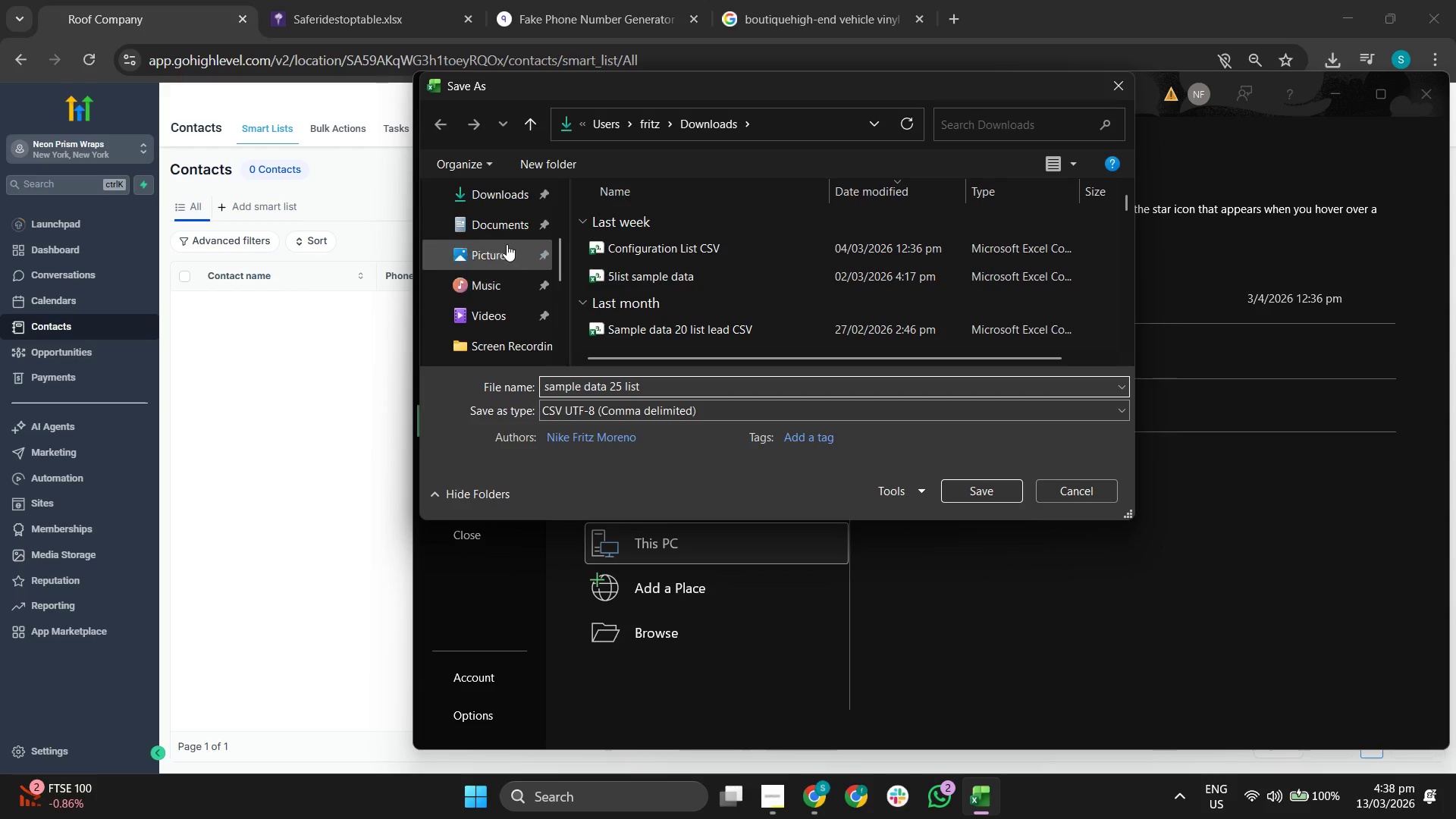 
left_click([492, 215])
 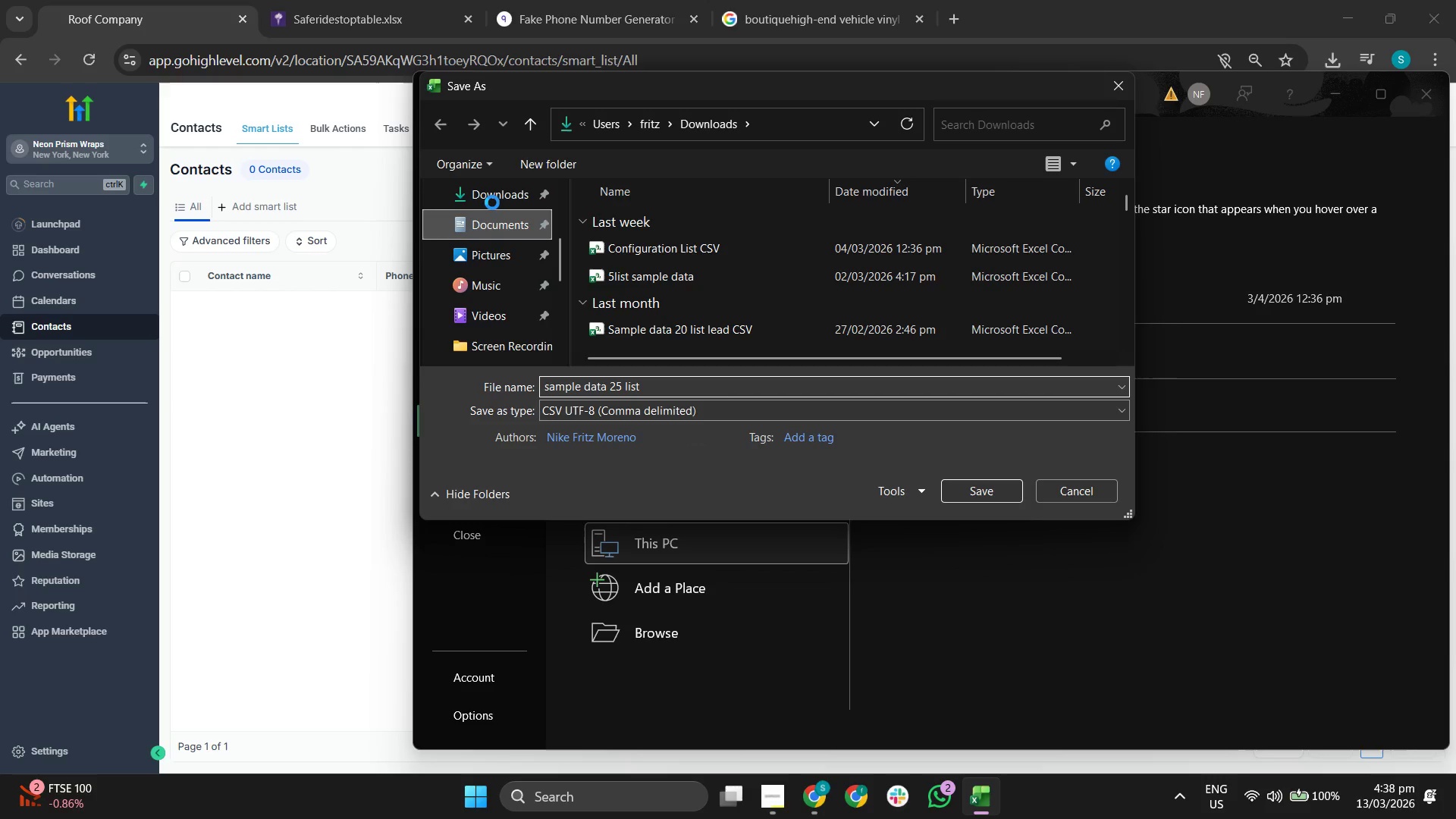 
left_click([492, 201])
 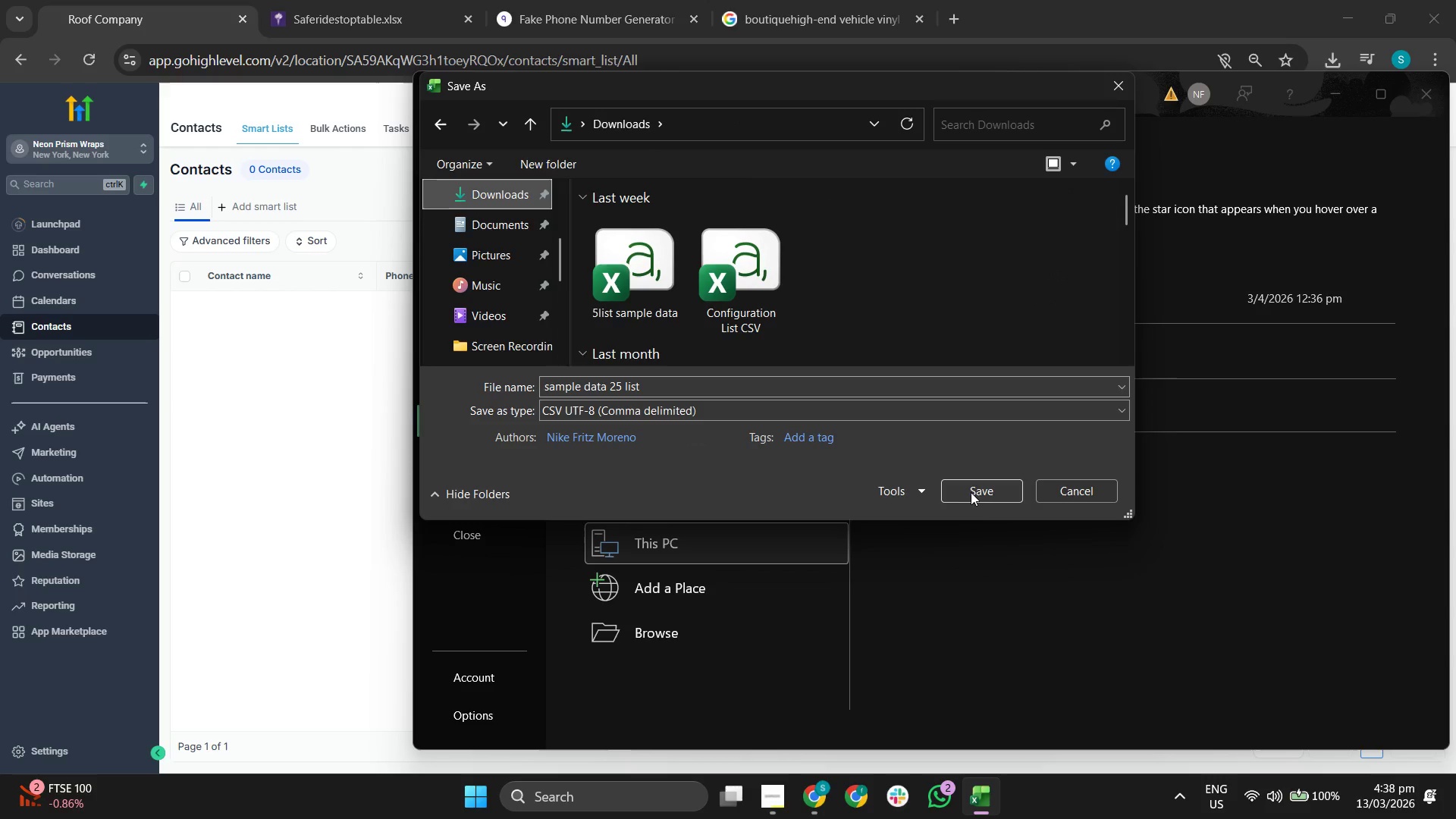 
left_click([976, 496])
 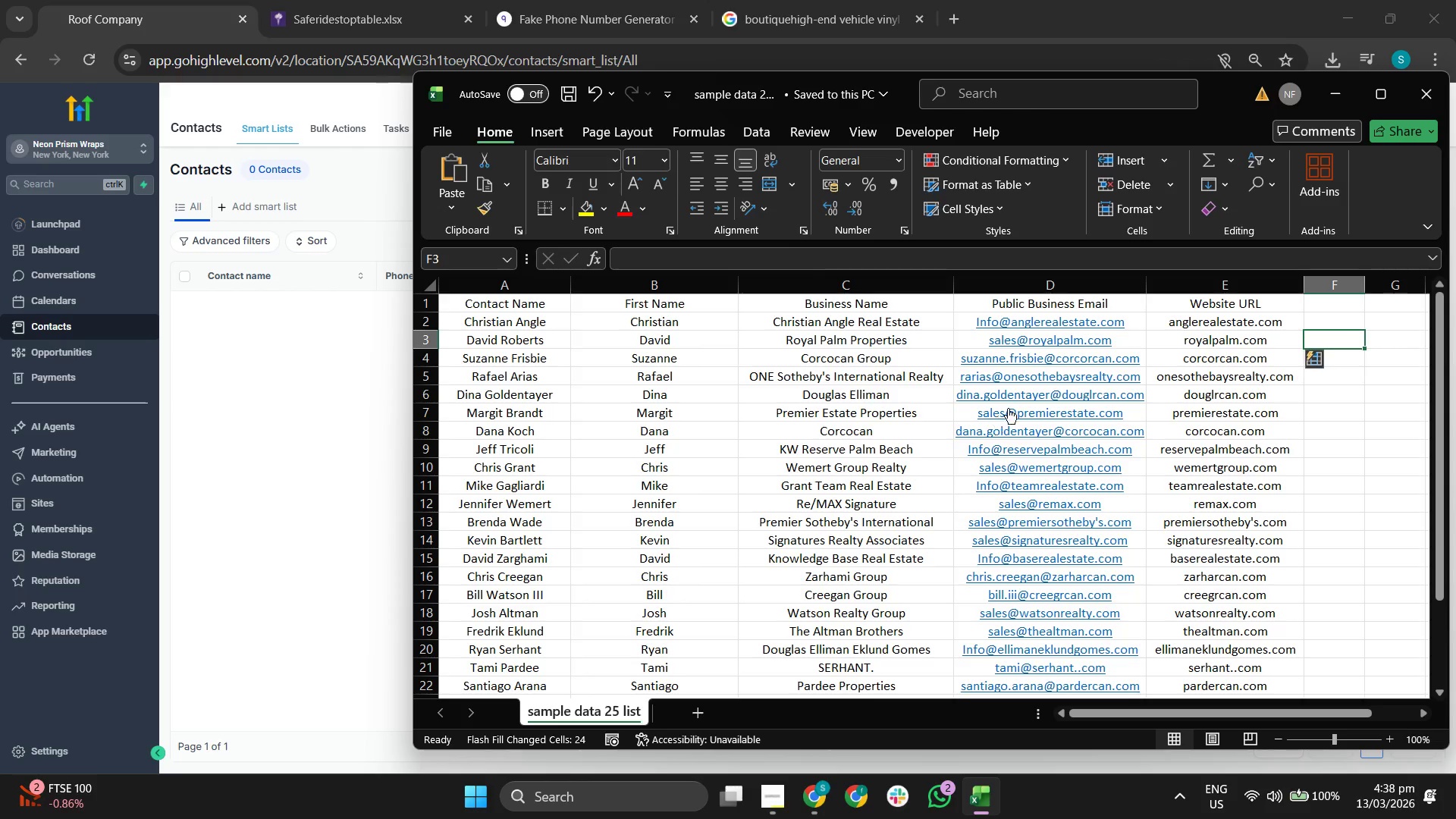 
wait(5.12)
 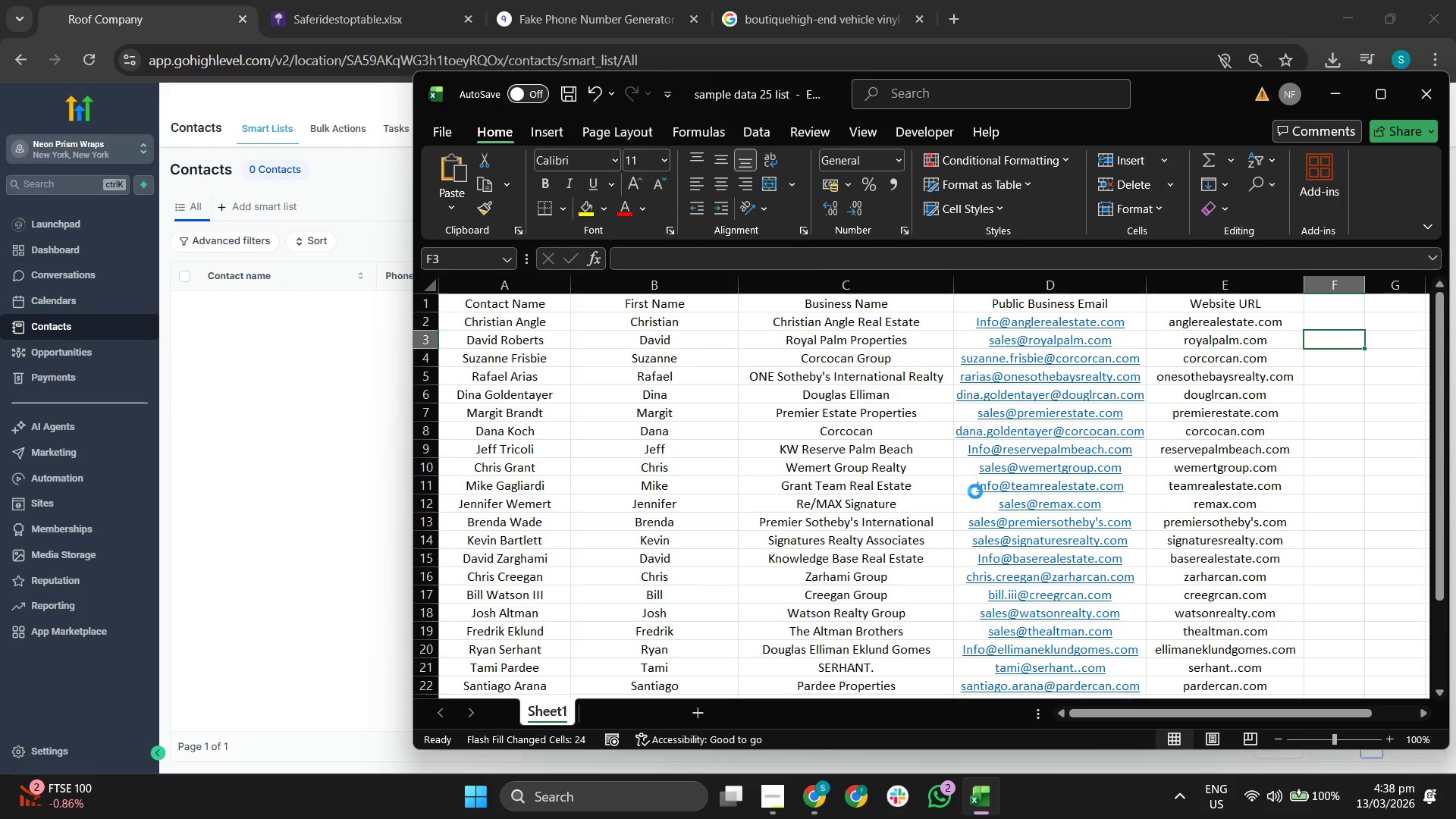 
left_click([1333, 97])
 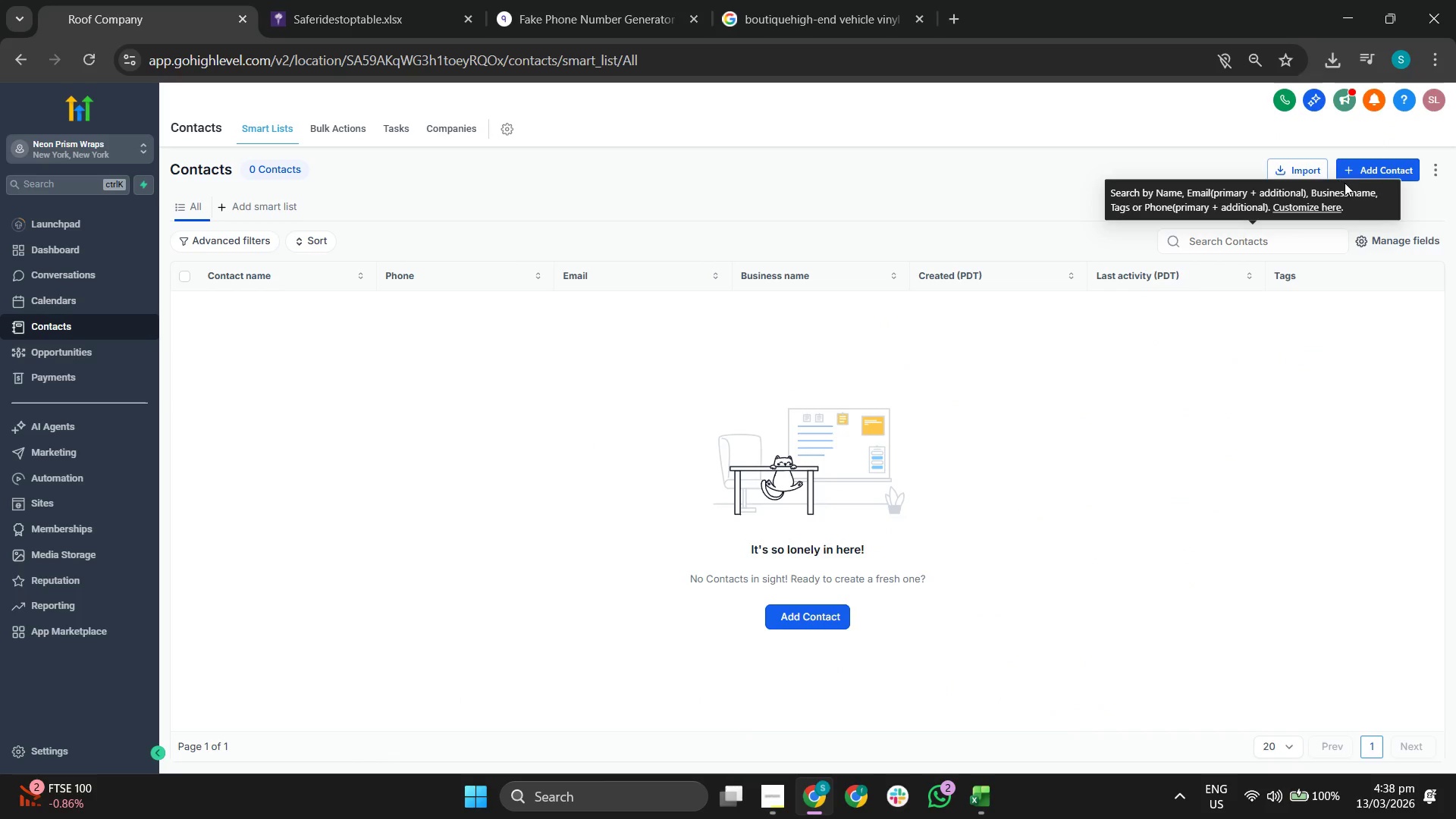 
left_click([1307, 165])
 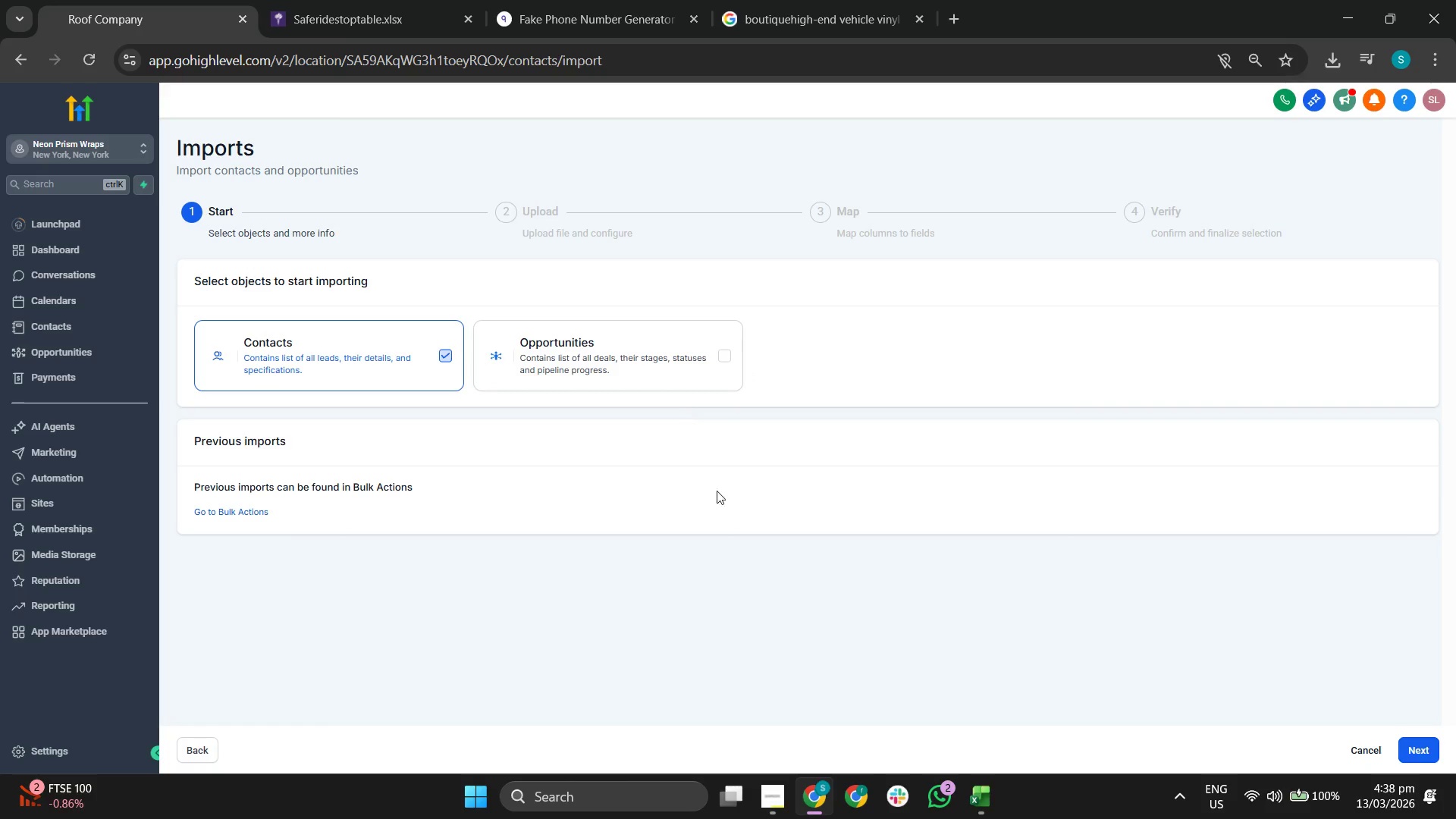 
left_click([1423, 743])
 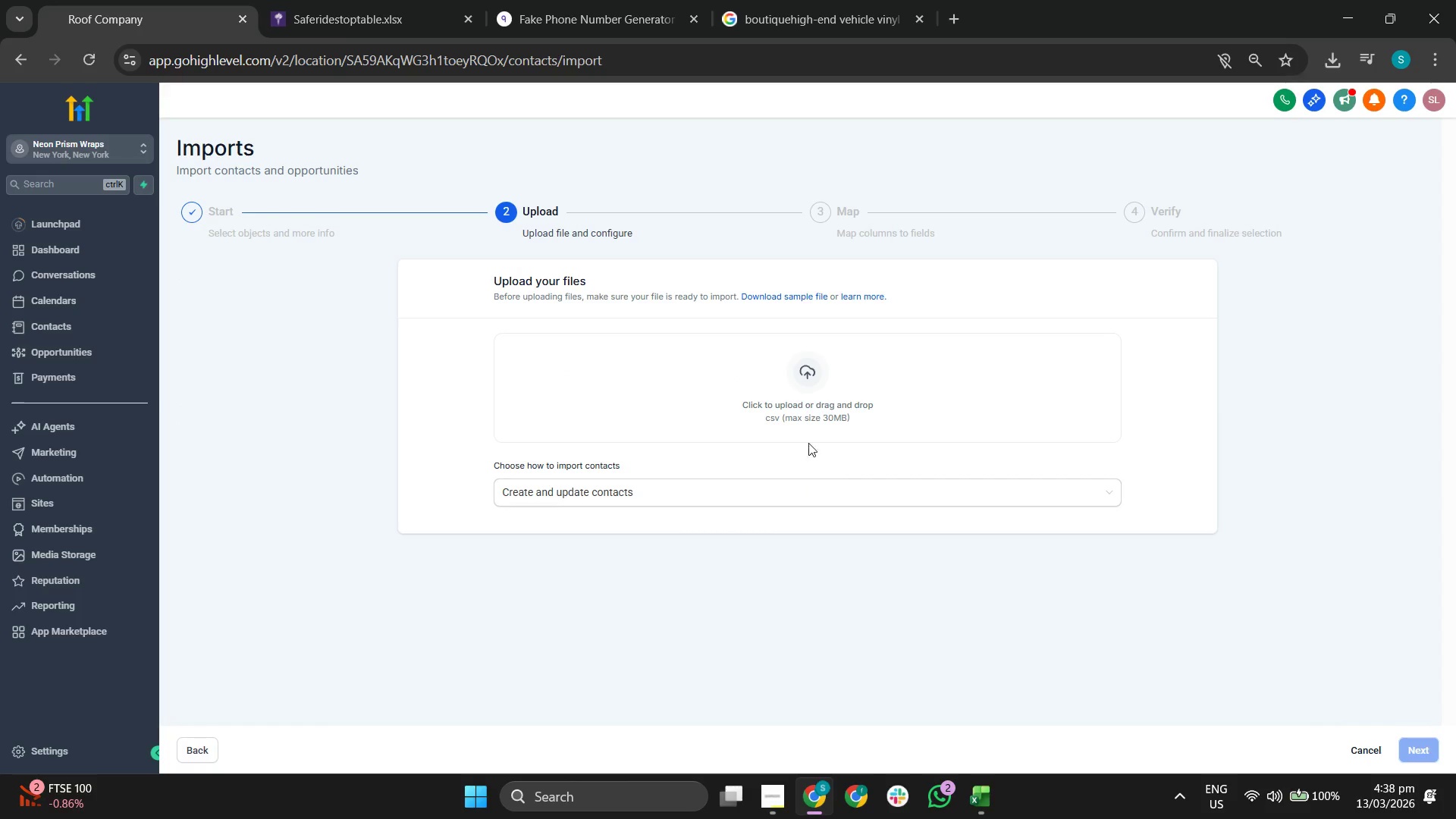 
left_click([806, 409])
 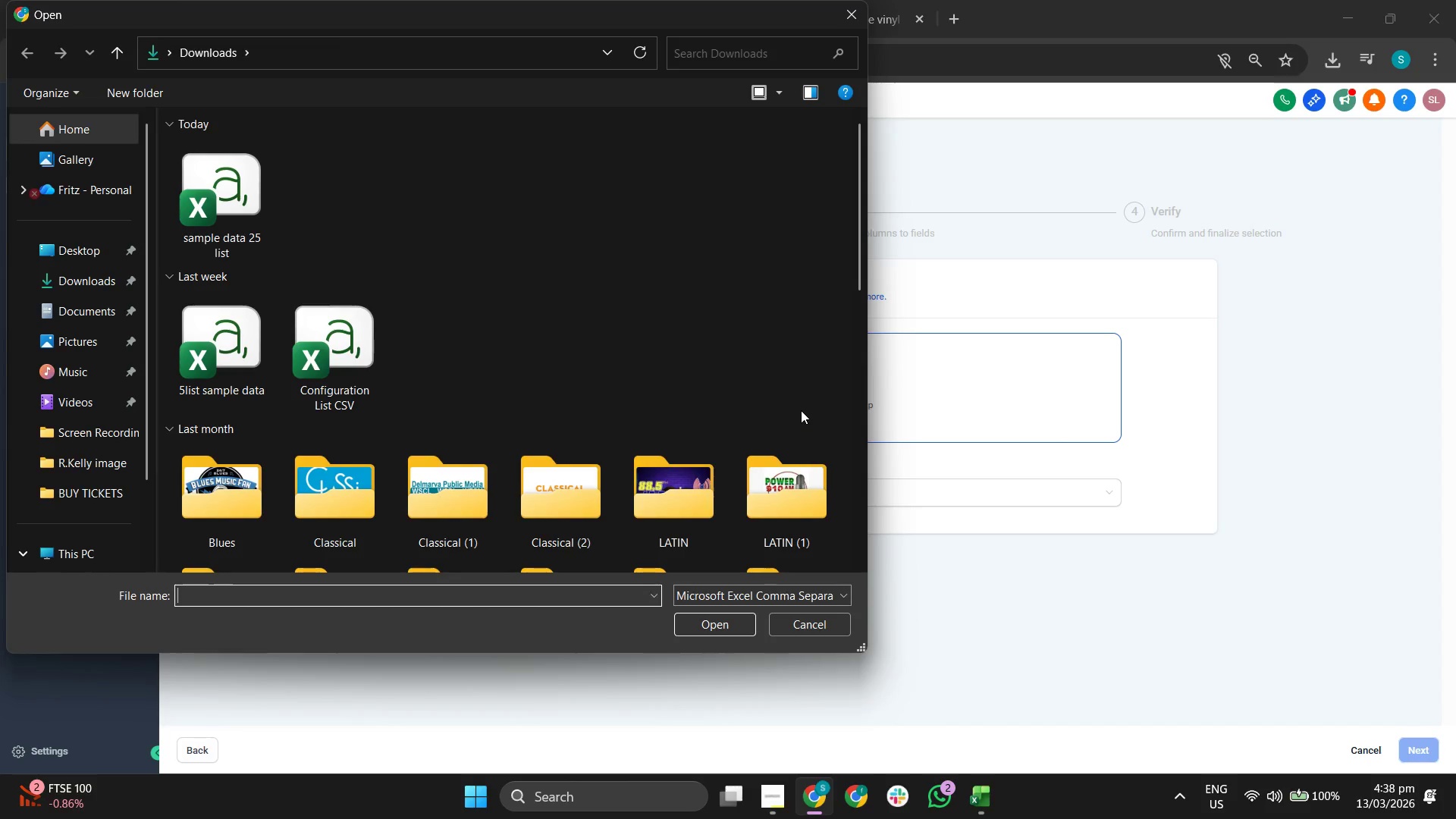 
double_click([265, 198])